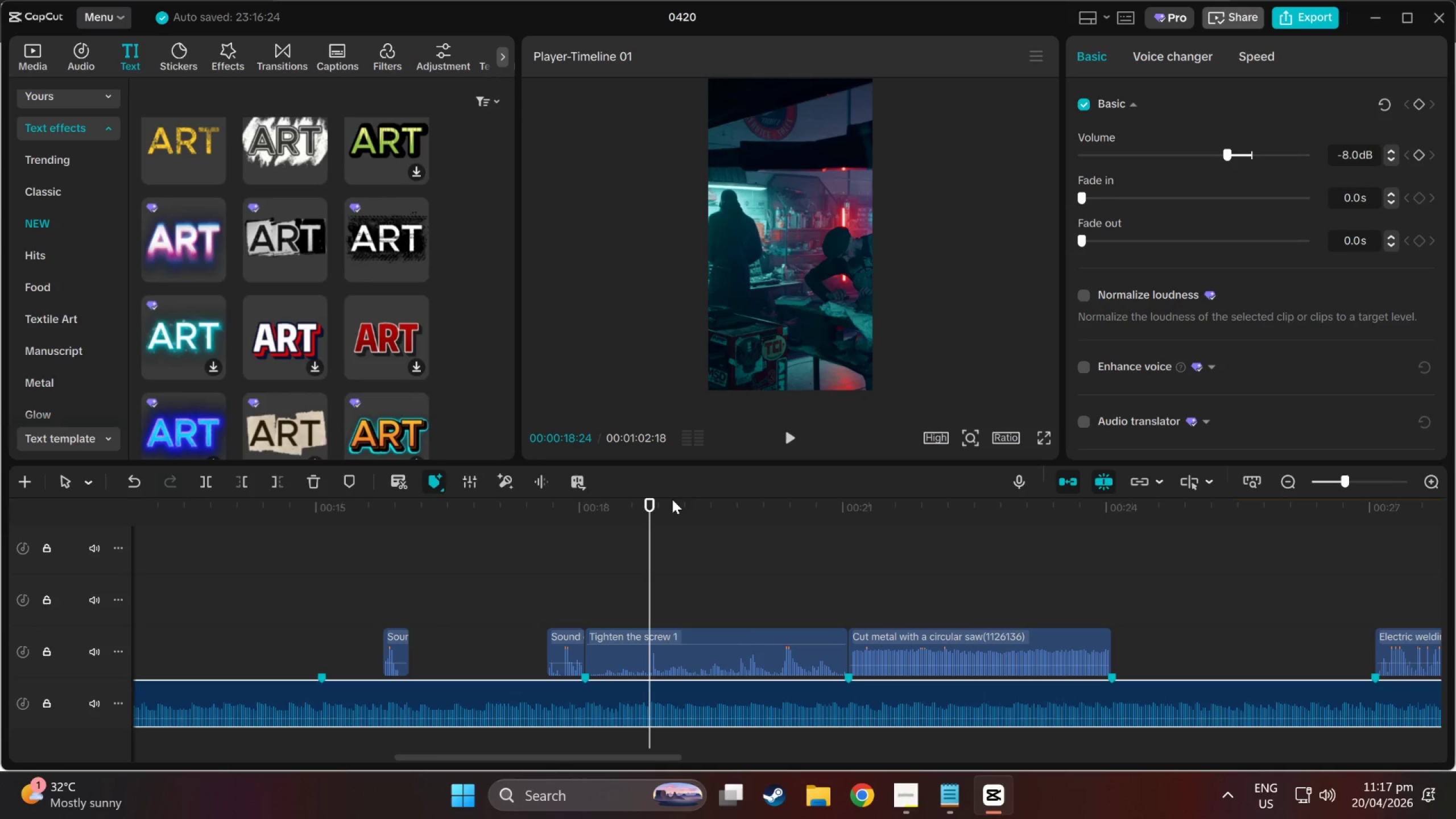 
key(Meta+CapsLock)
 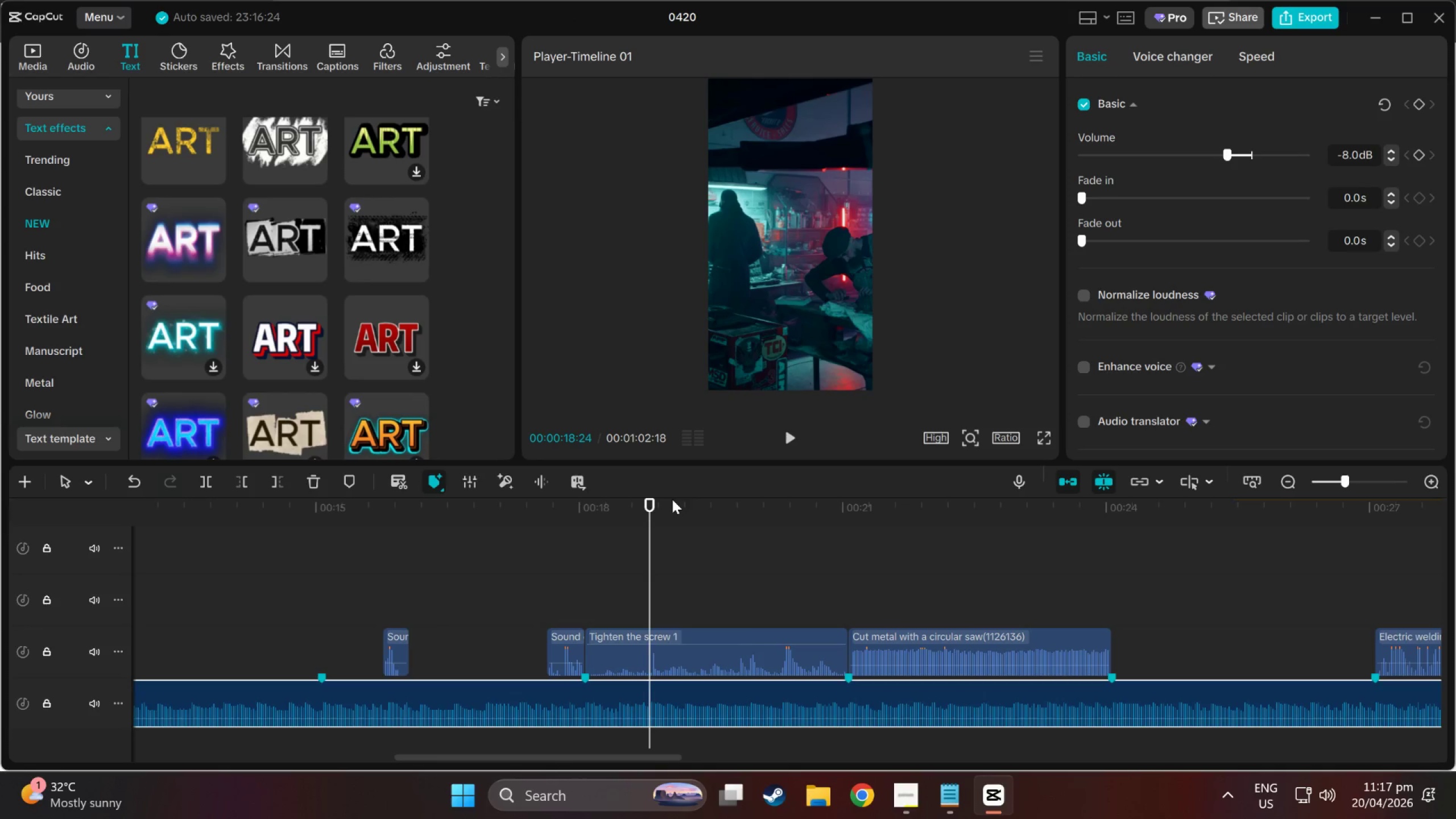 
key(Meta+S)
 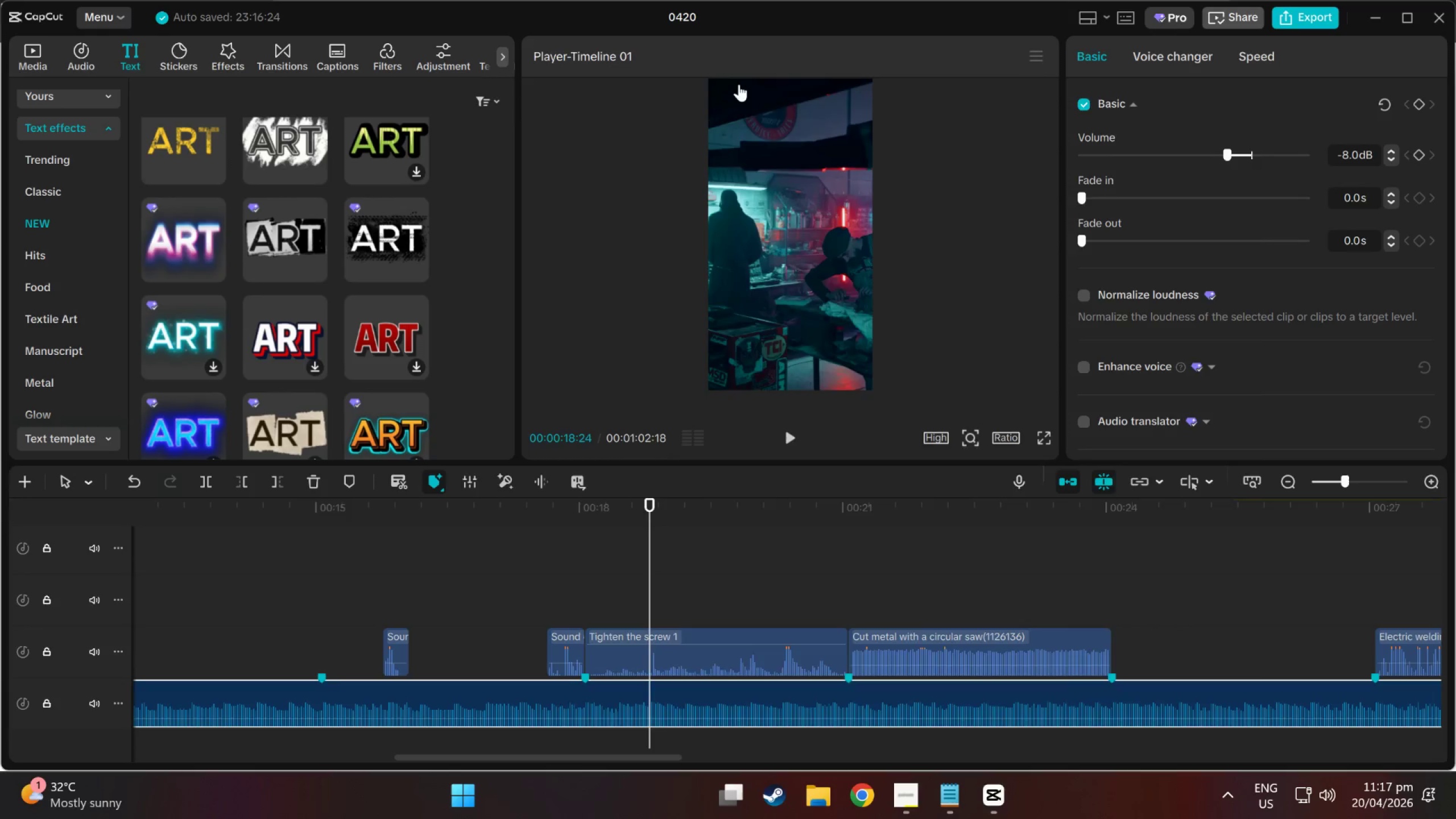 
wait(5.05)
 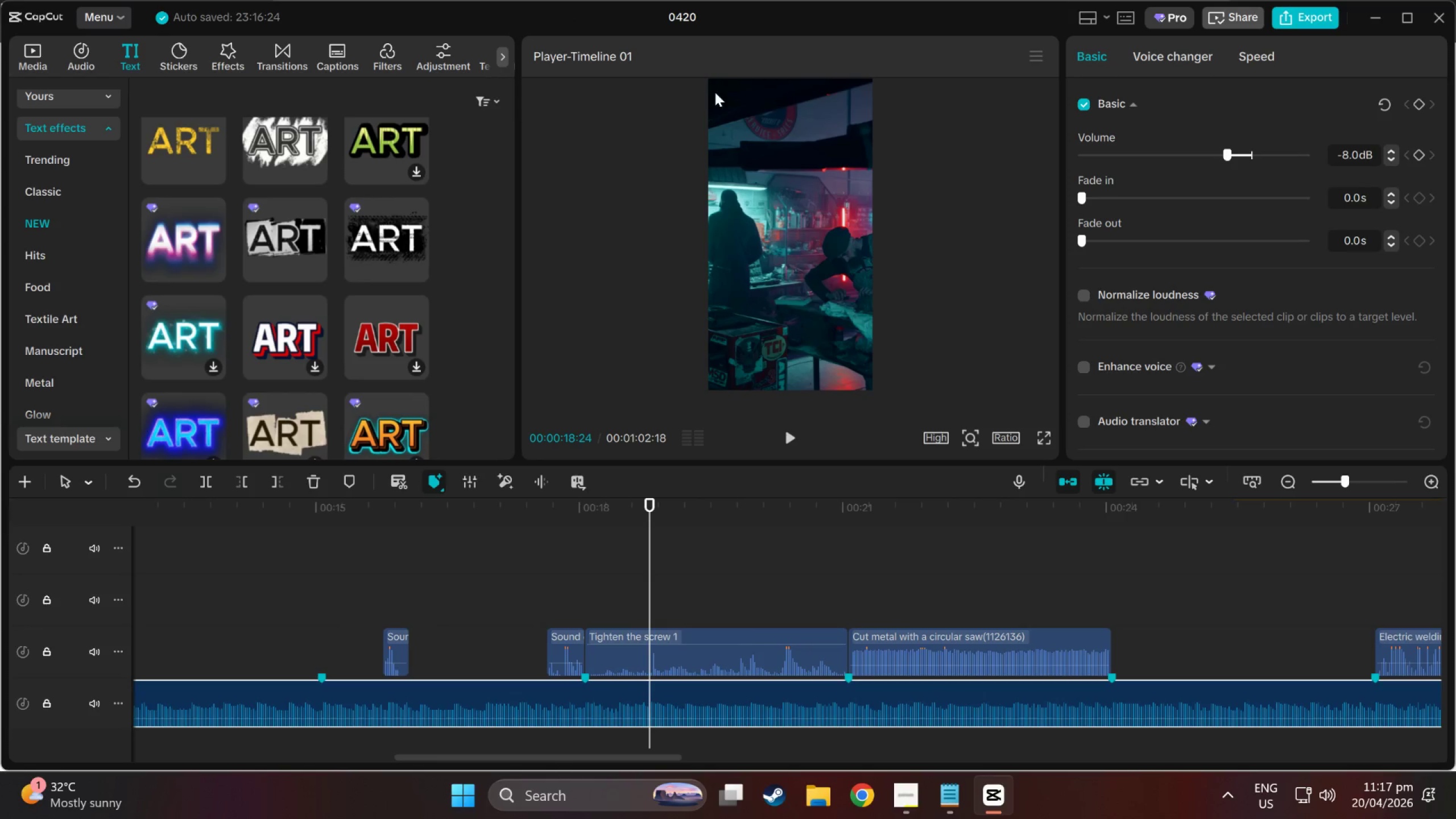 
left_click([654, 0])
 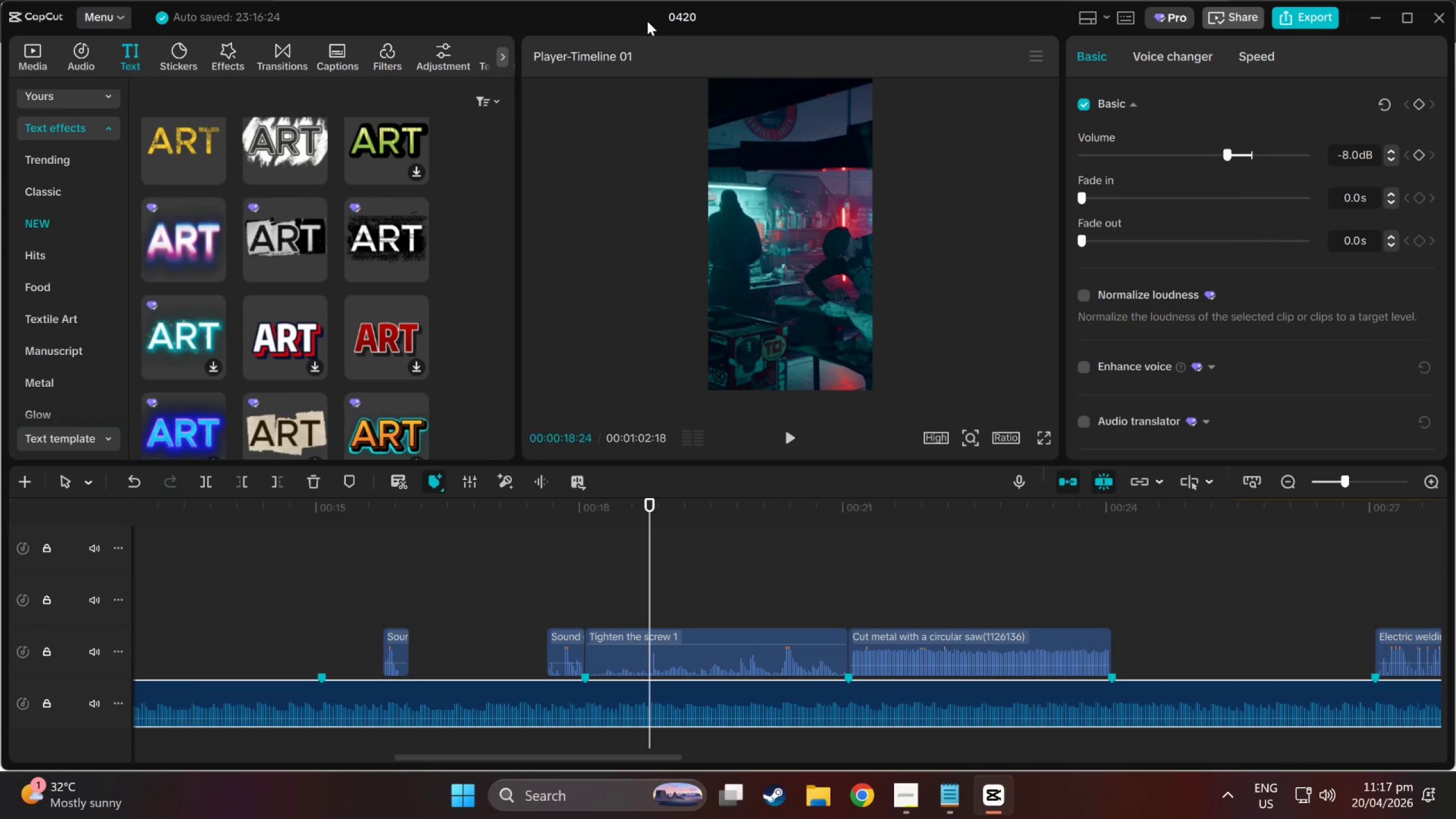 
key(Meta+Shift+S)
 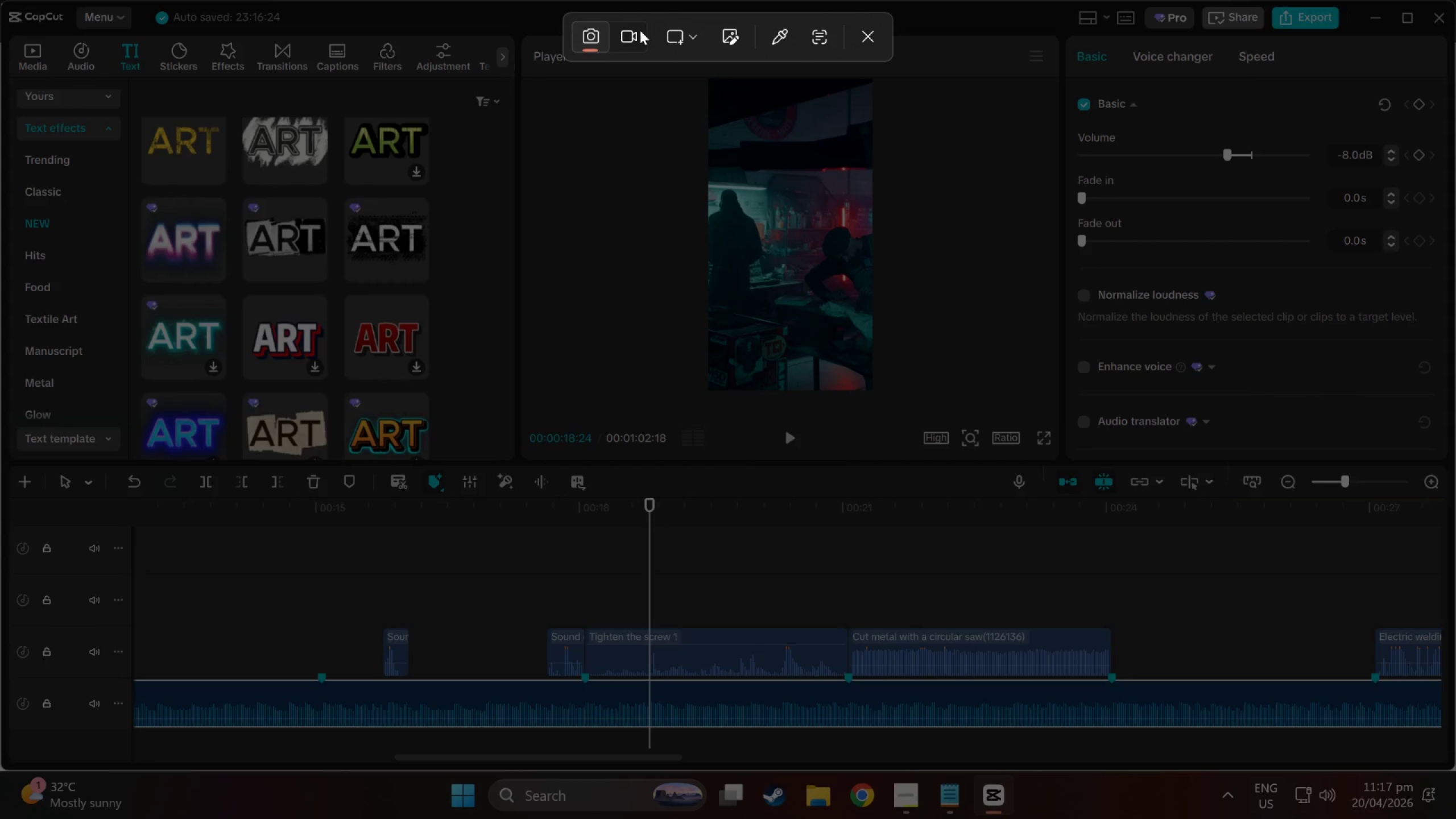 
left_click([630, 36])